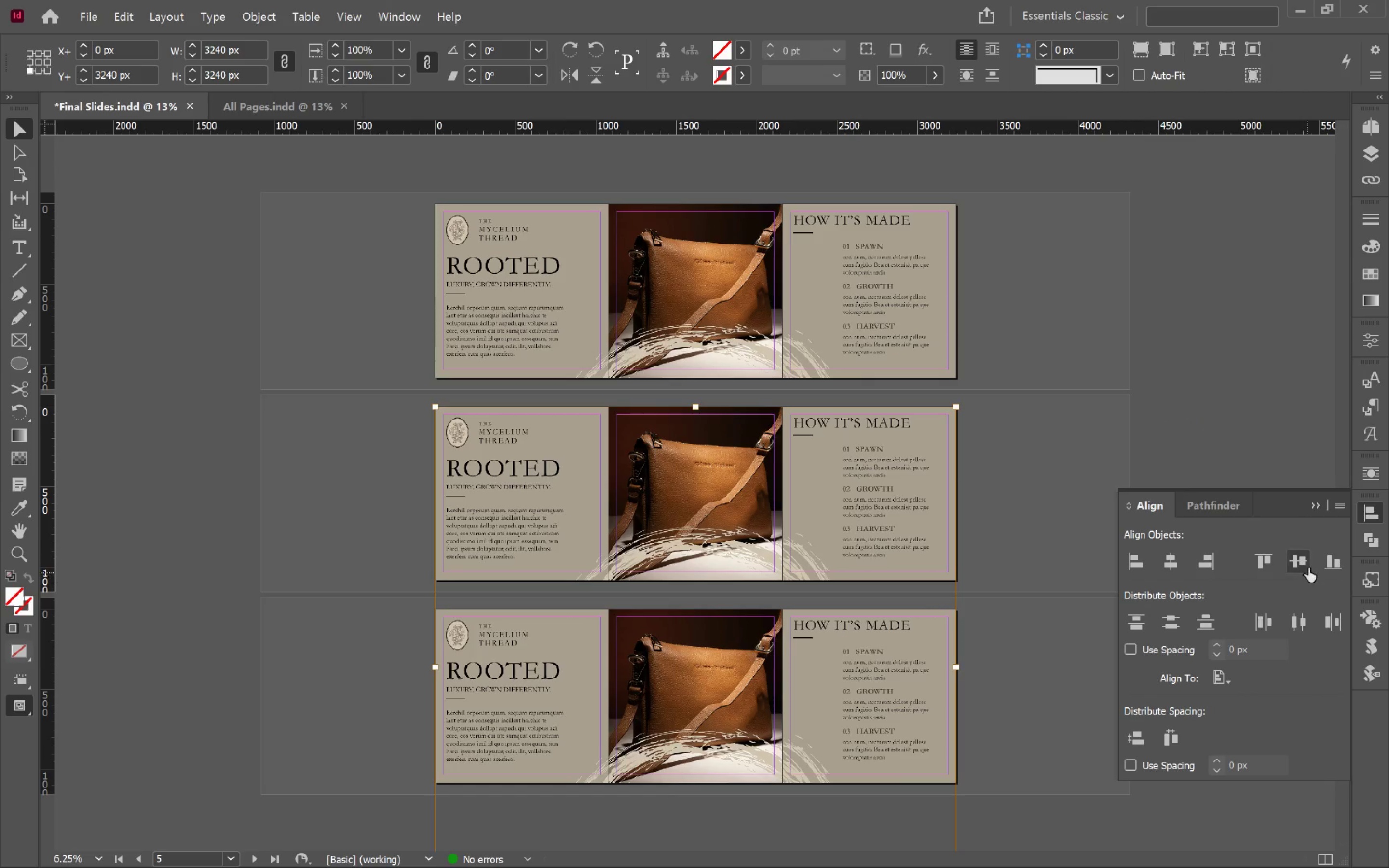 
left_click([1308, 567])
 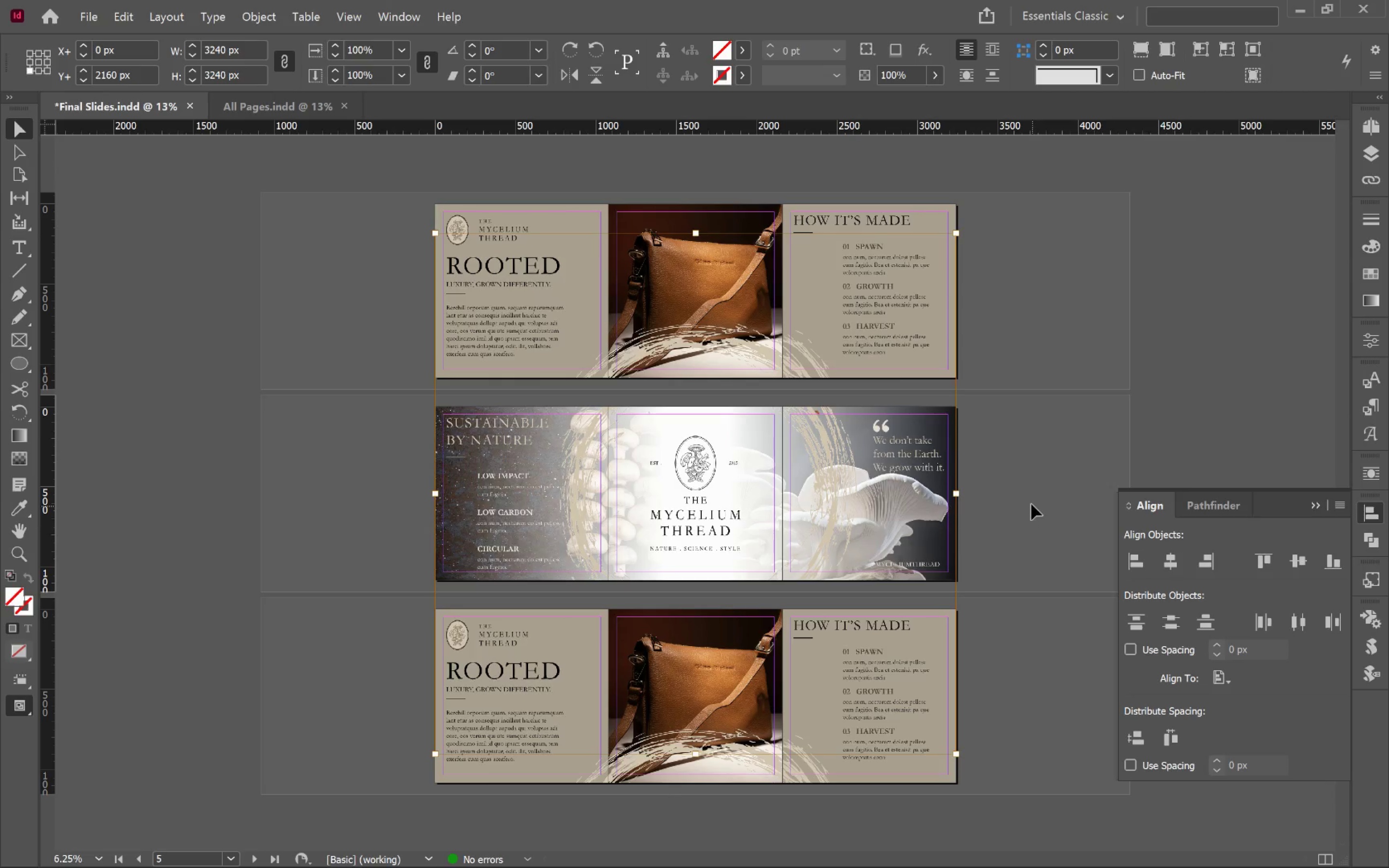 
left_click([1045, 475])
 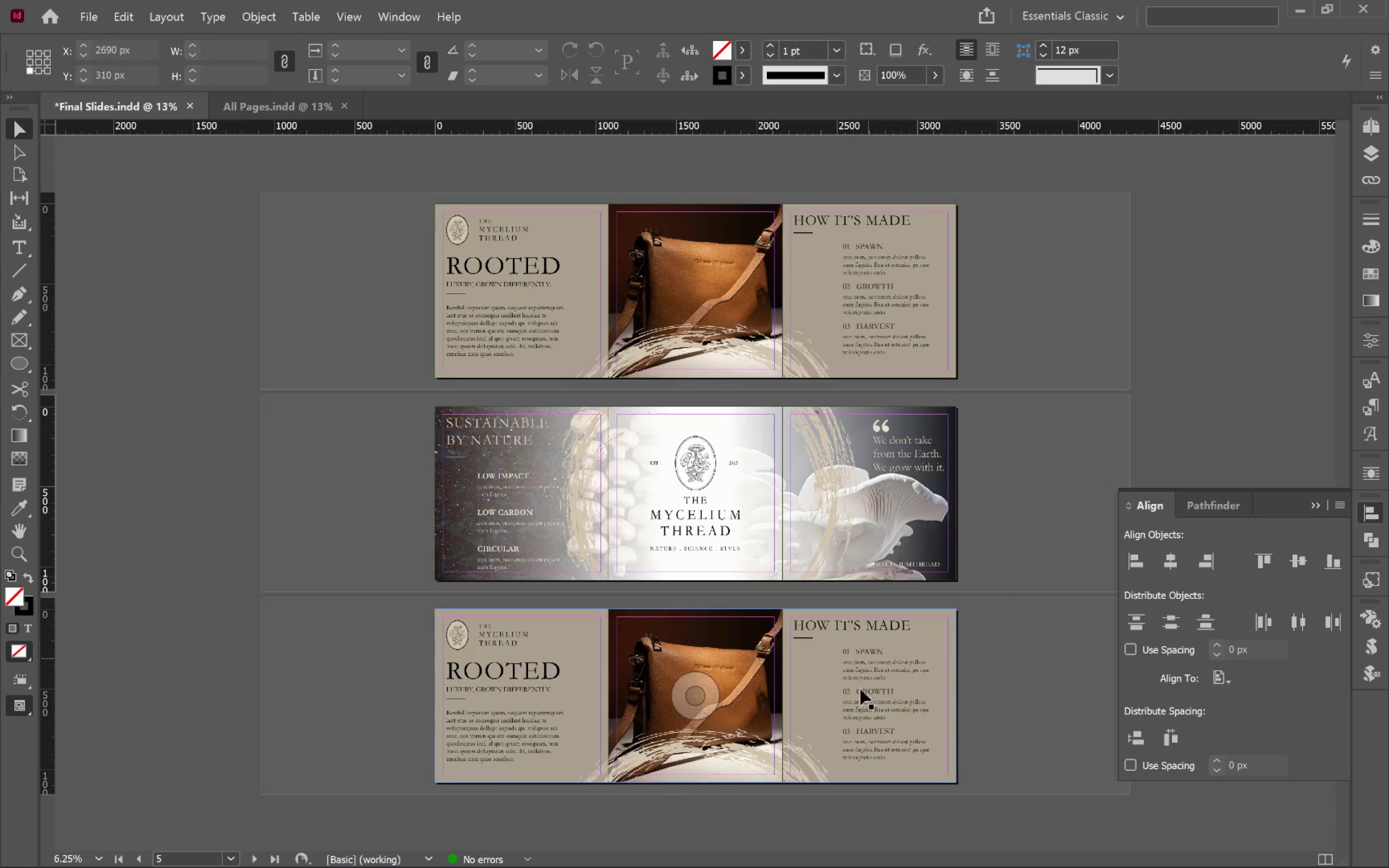 
left_click([860, 692])
 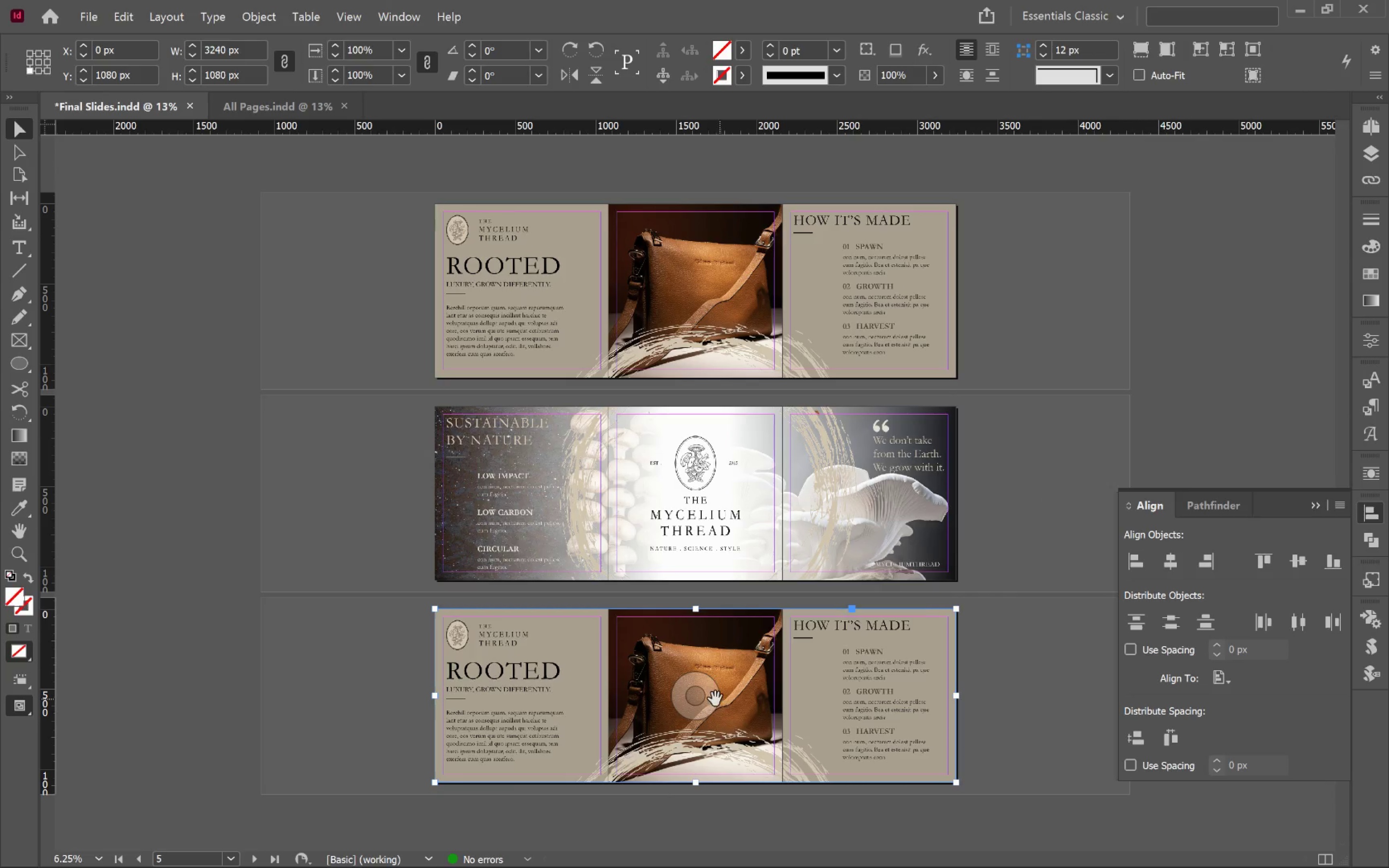 
left_click([712, 699])
 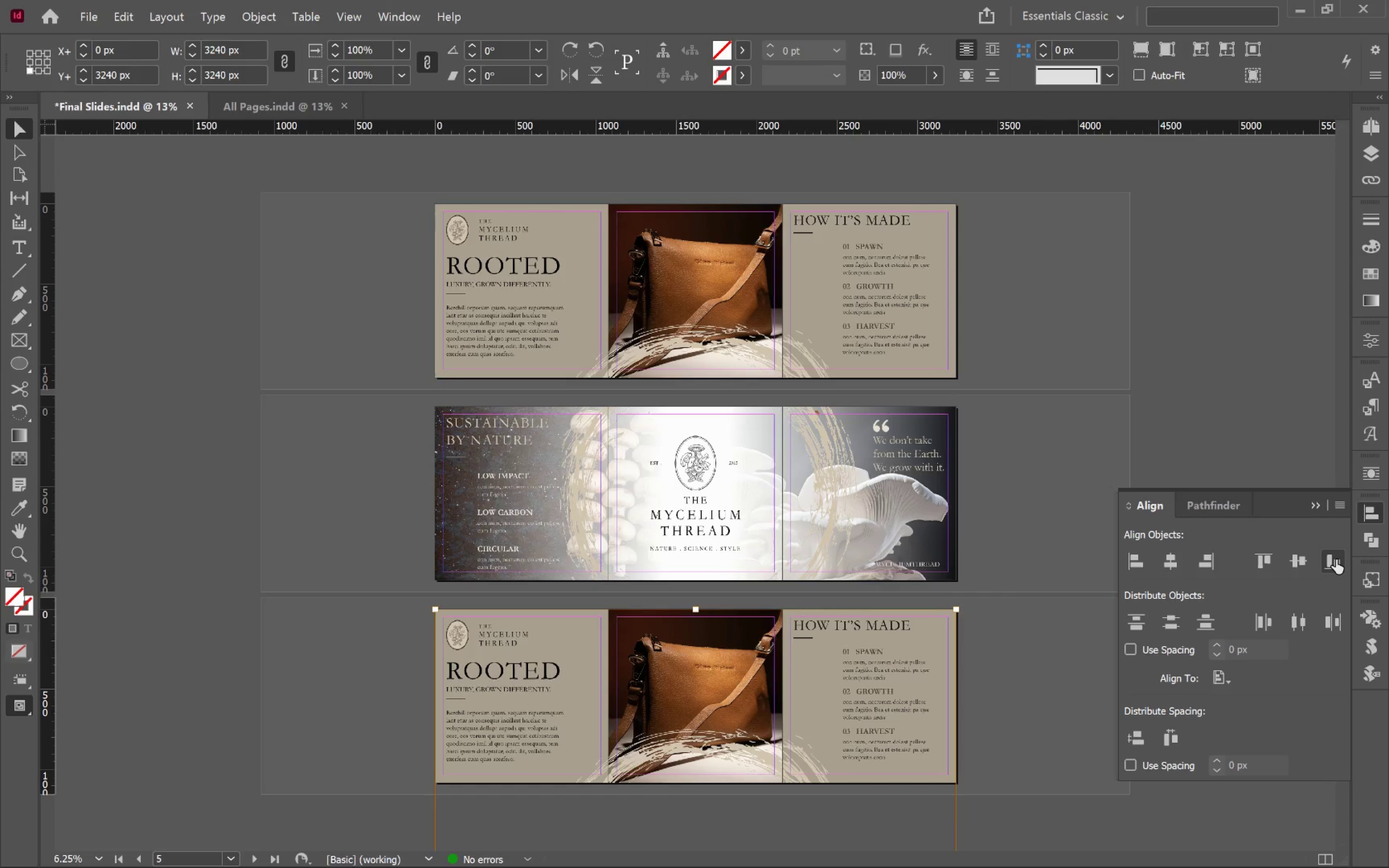 
left_click([1336, 559])
 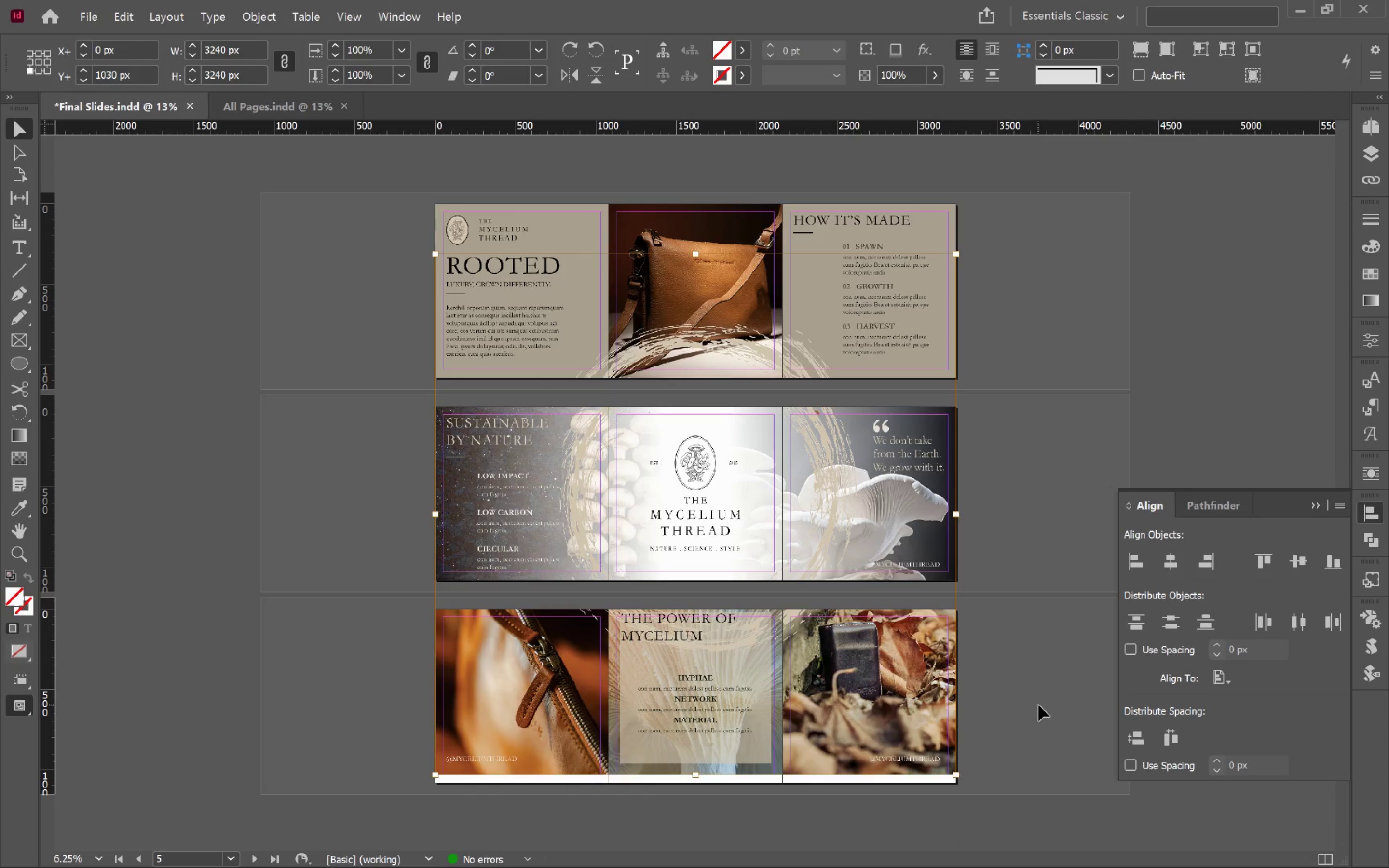 
left_click([1220, 678])
 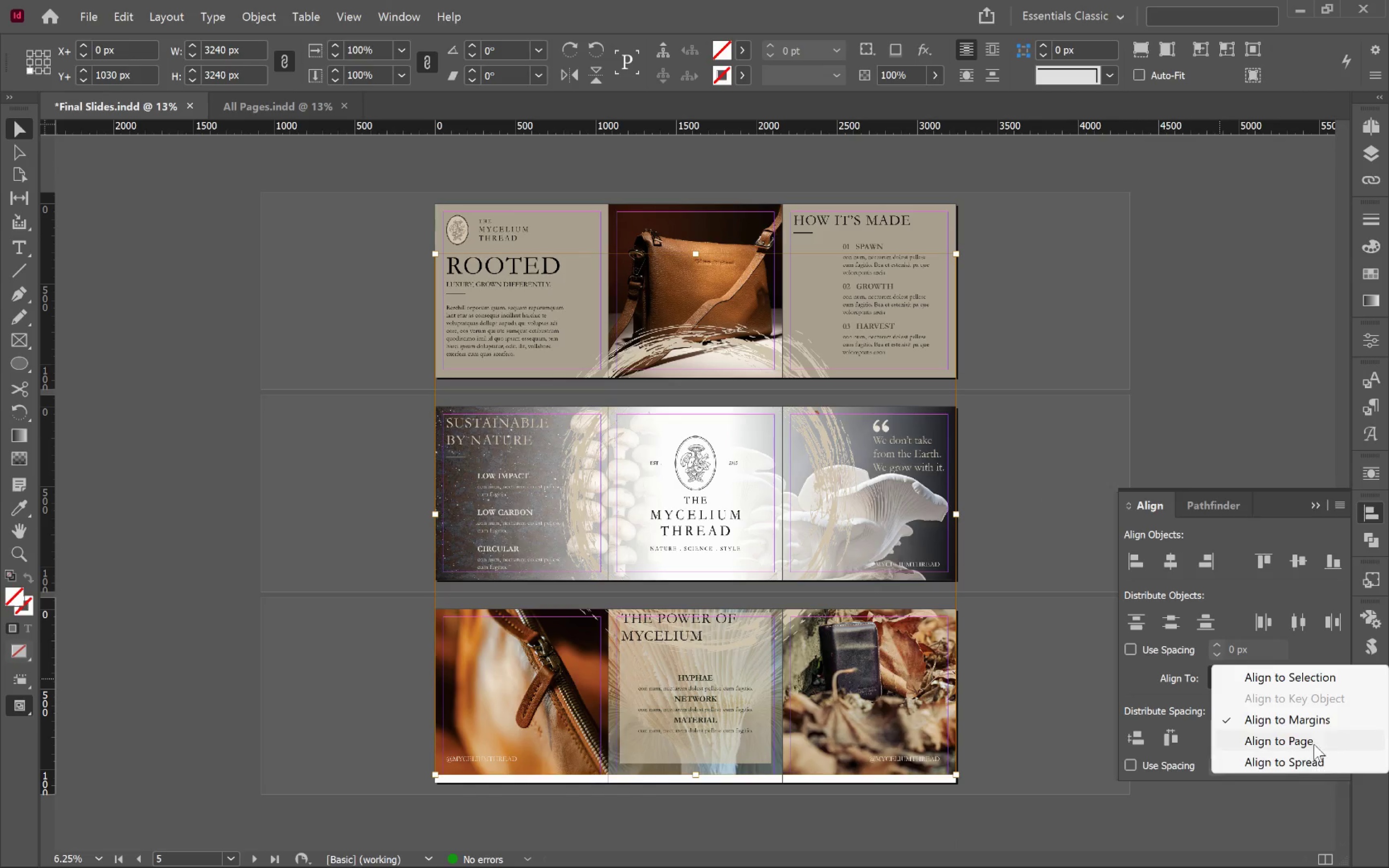 
left_click([1314, 740])
 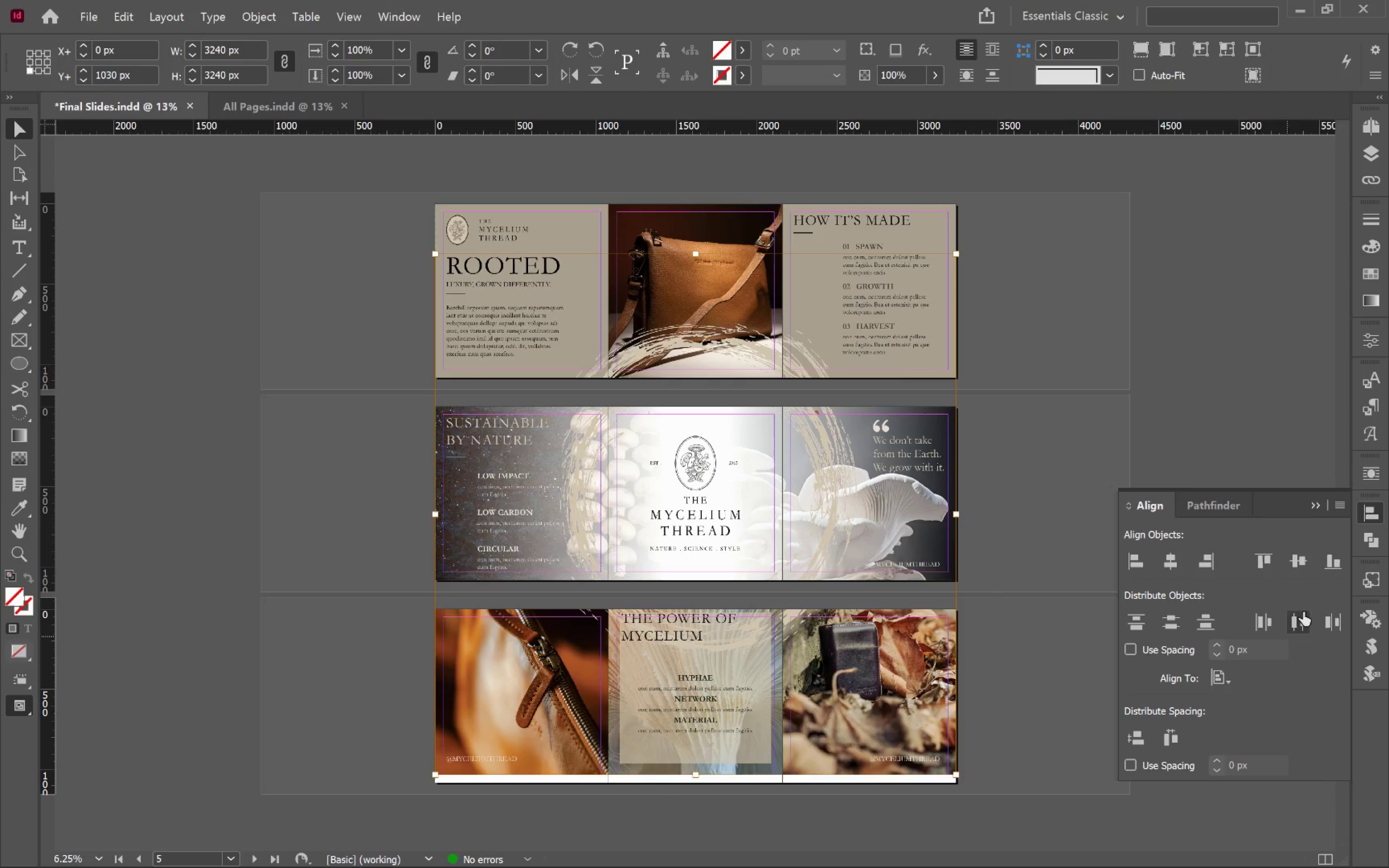 
left_click([1331, 564])
 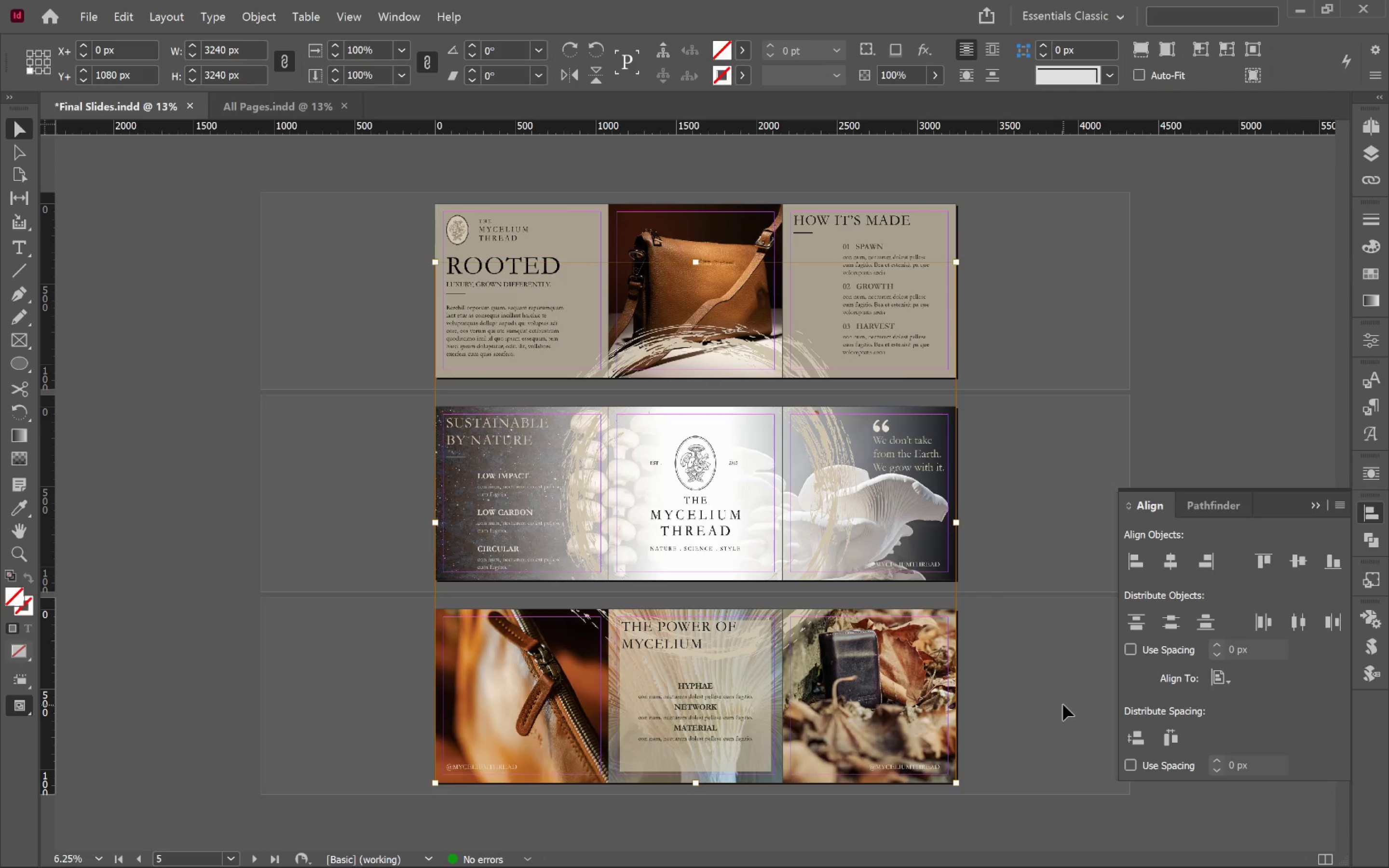 
left_click([1051, 690])
 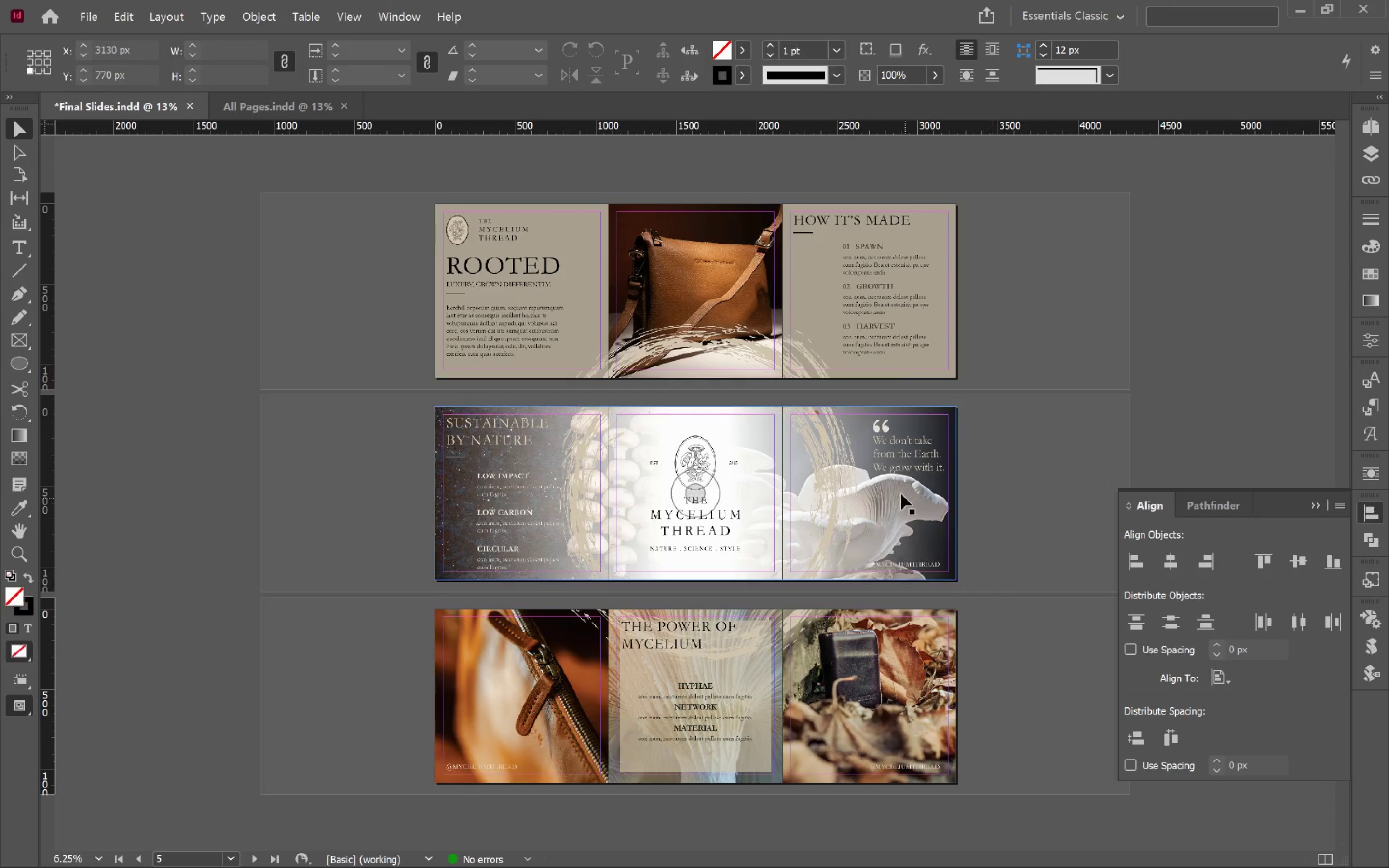 
left_click([897, 488])
 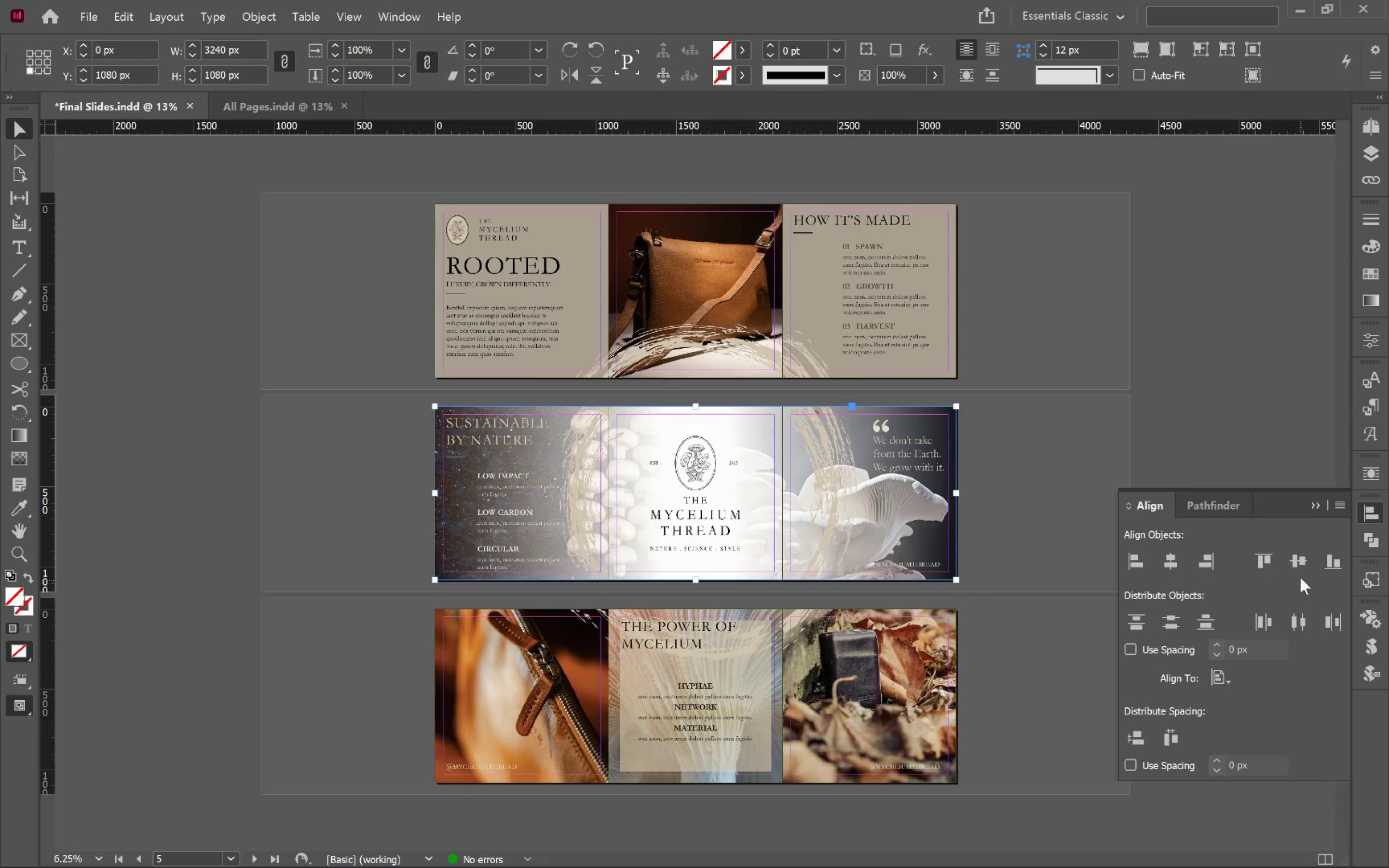 
left_click([1299, 558])
 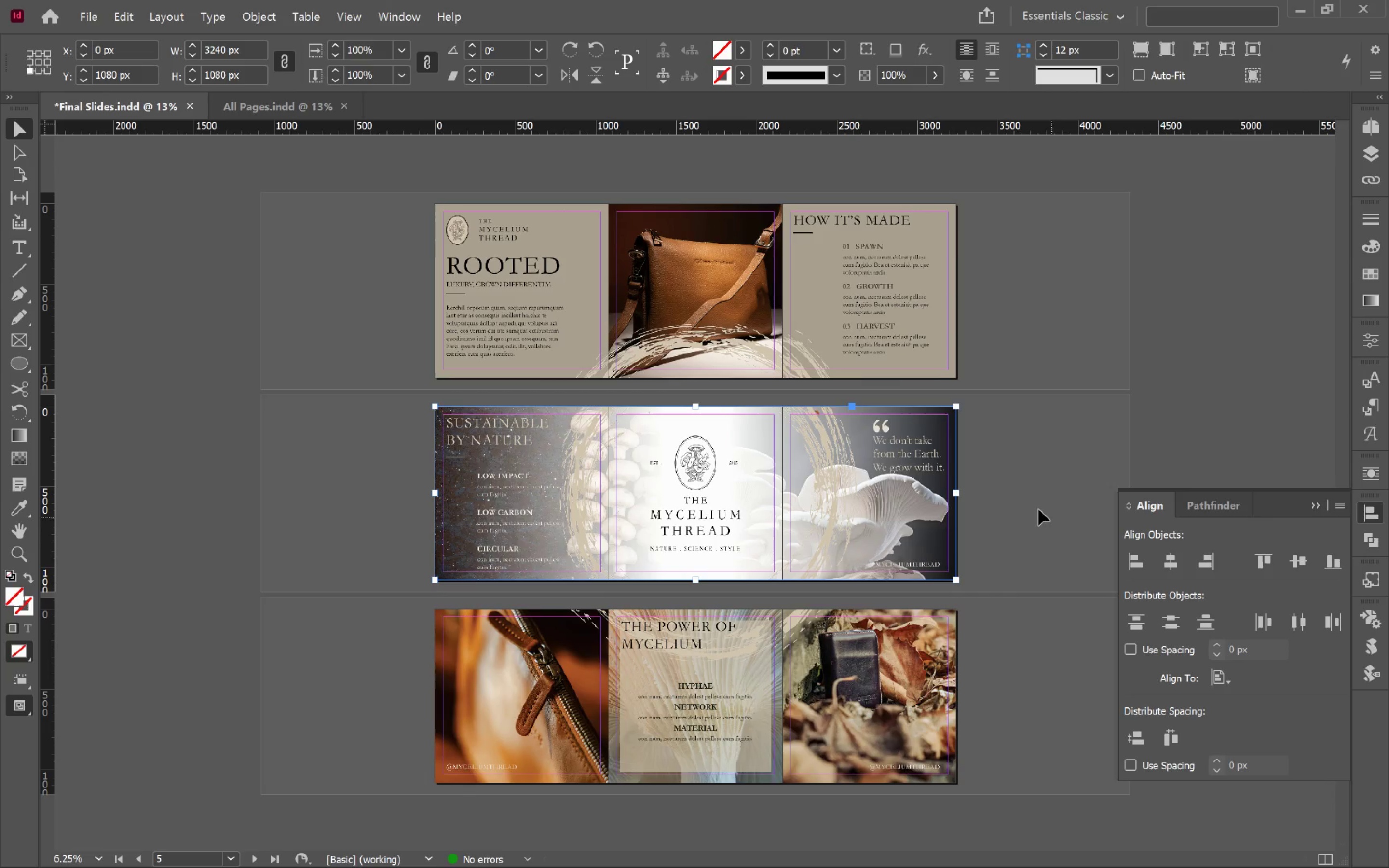 
left_click([1006, 479])
 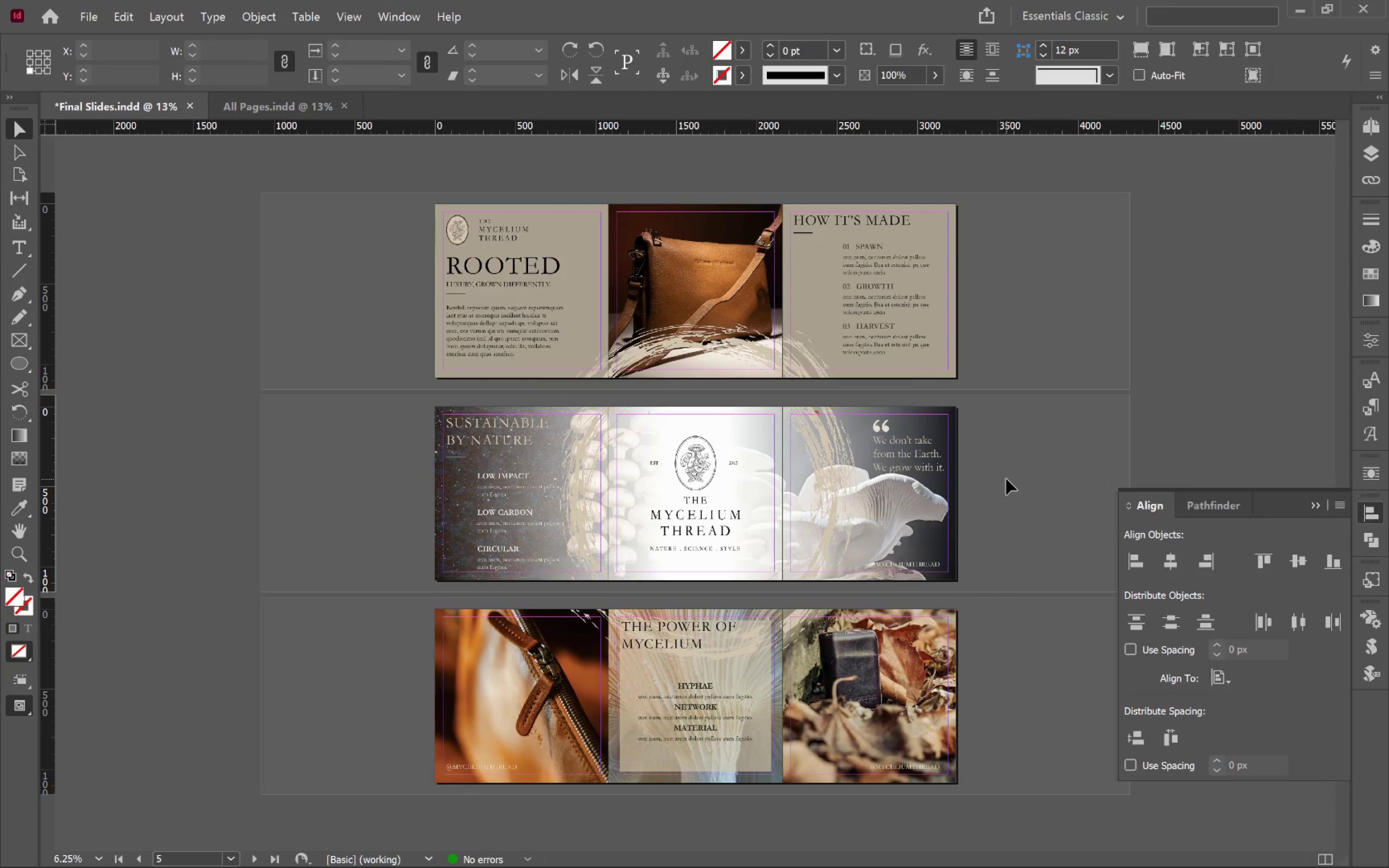 
key(W)
 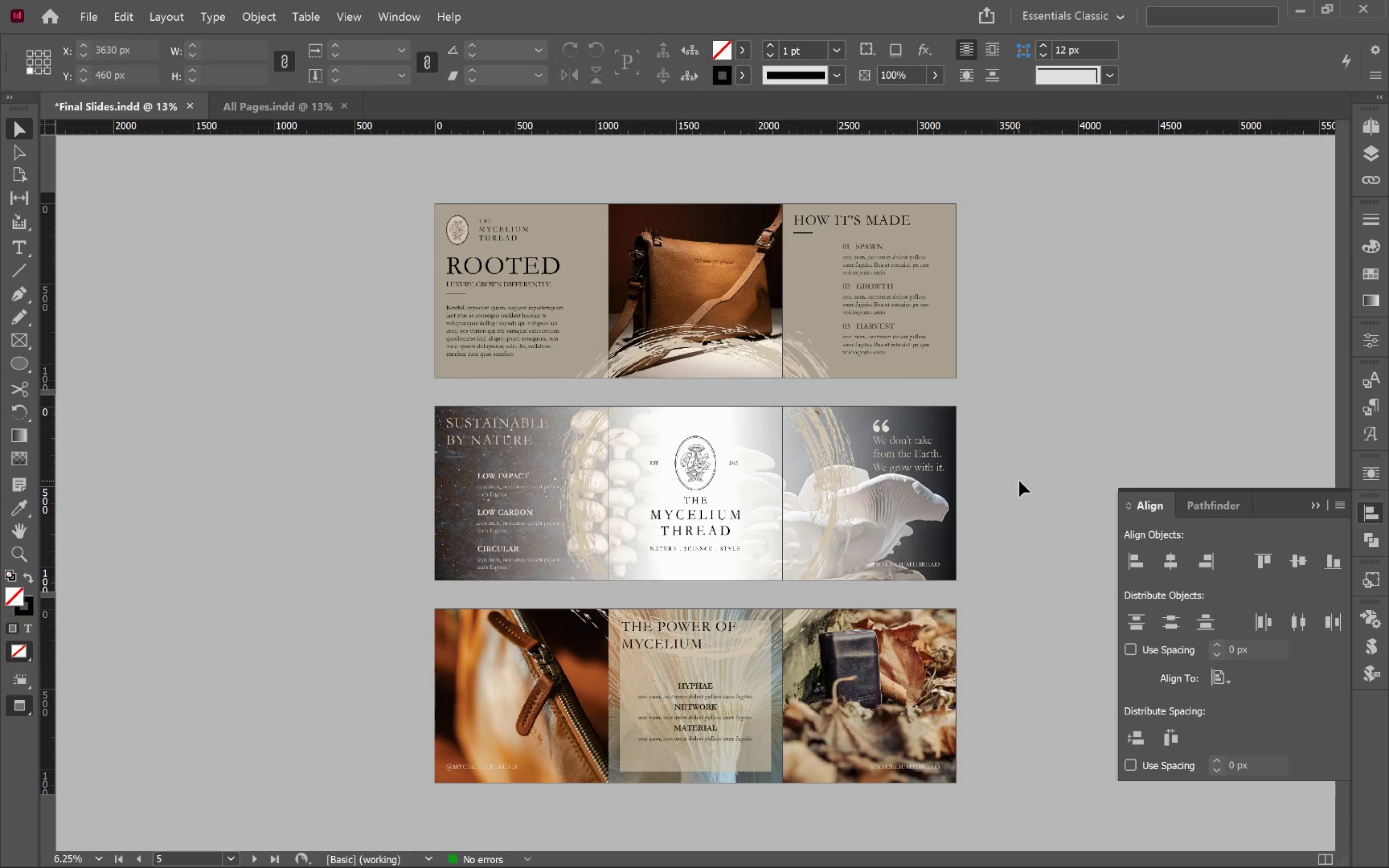 
key(Tab)
 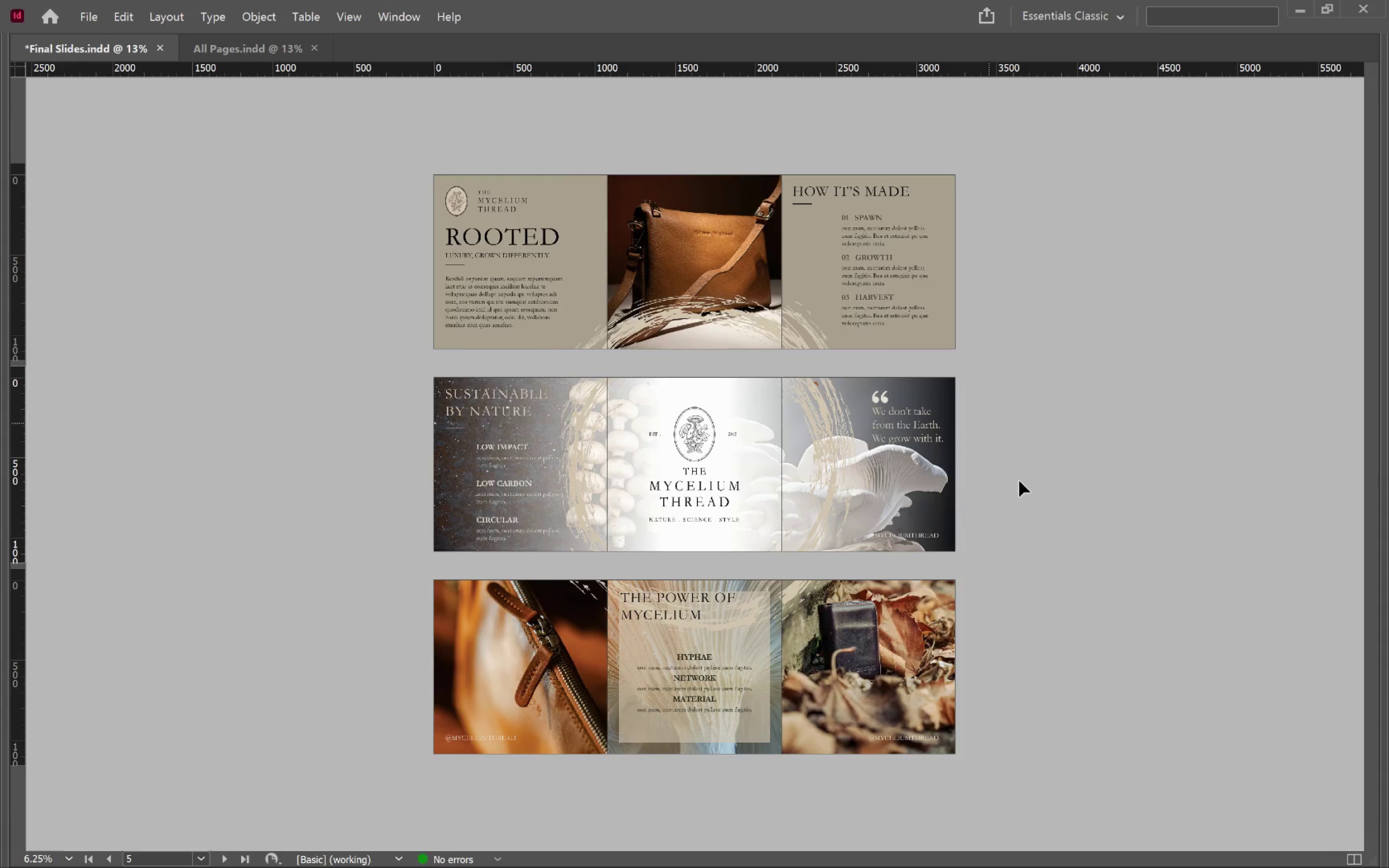 
key(Tab)
 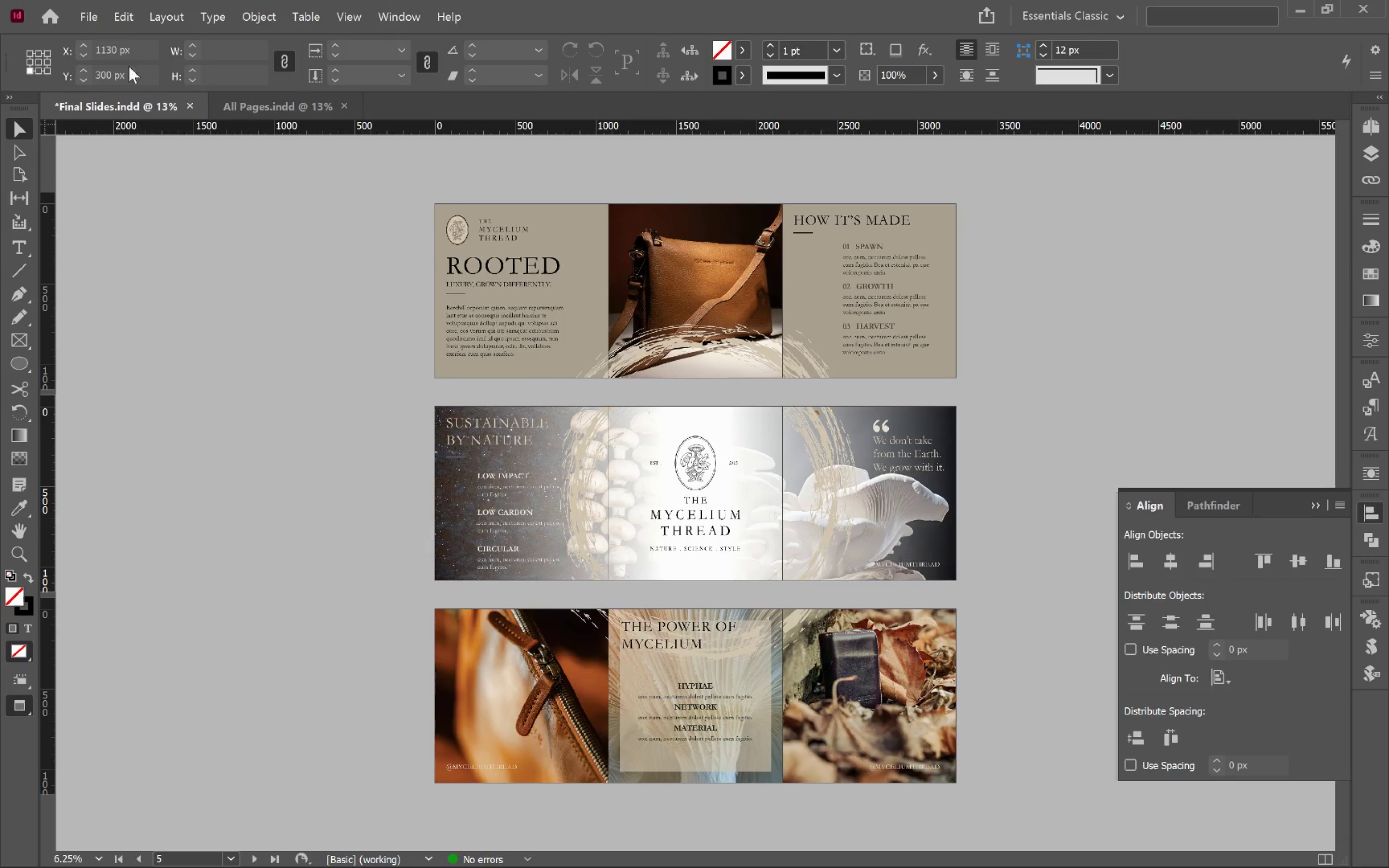 
left_click([79, 10])
 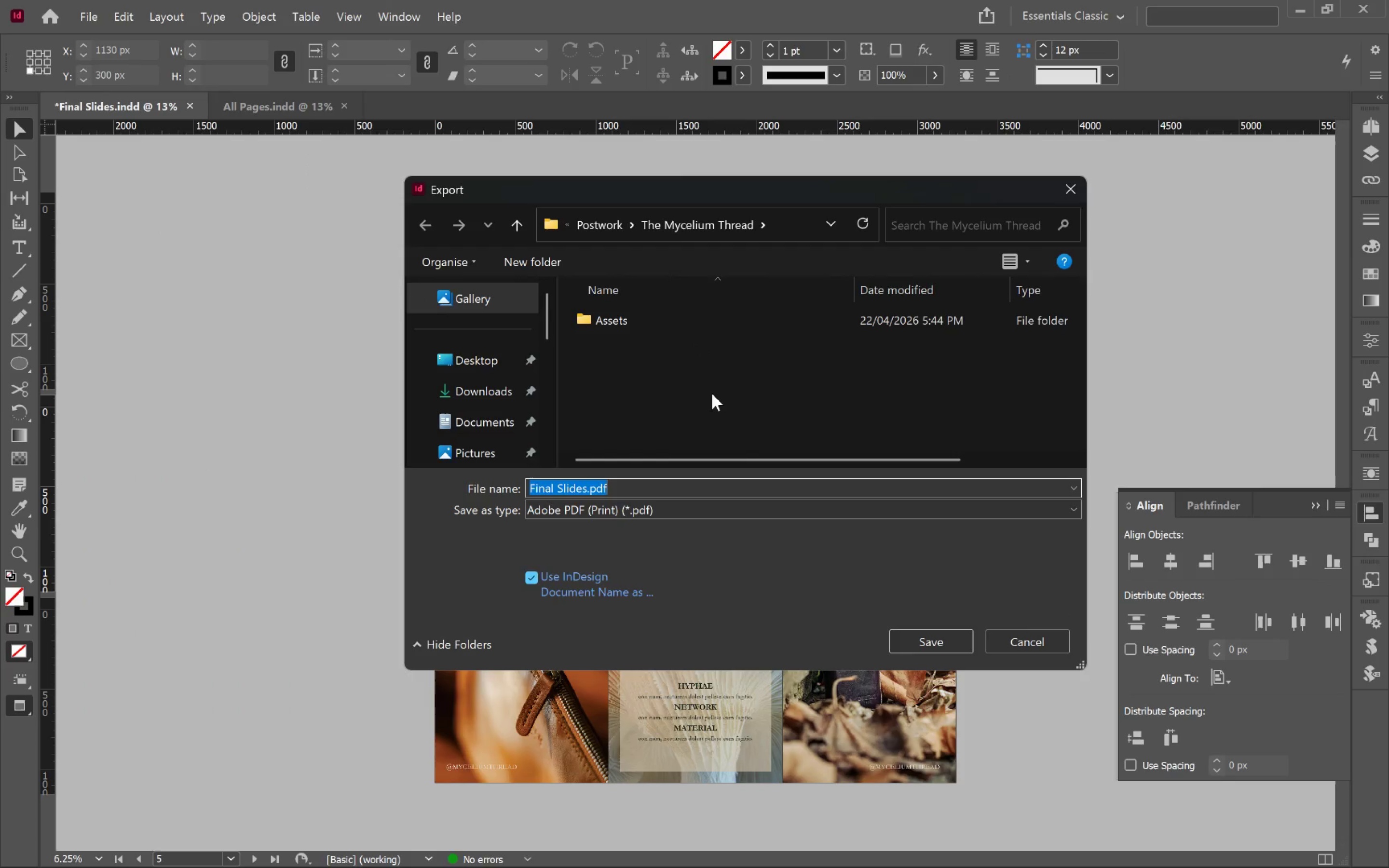 
wait(10.71)
 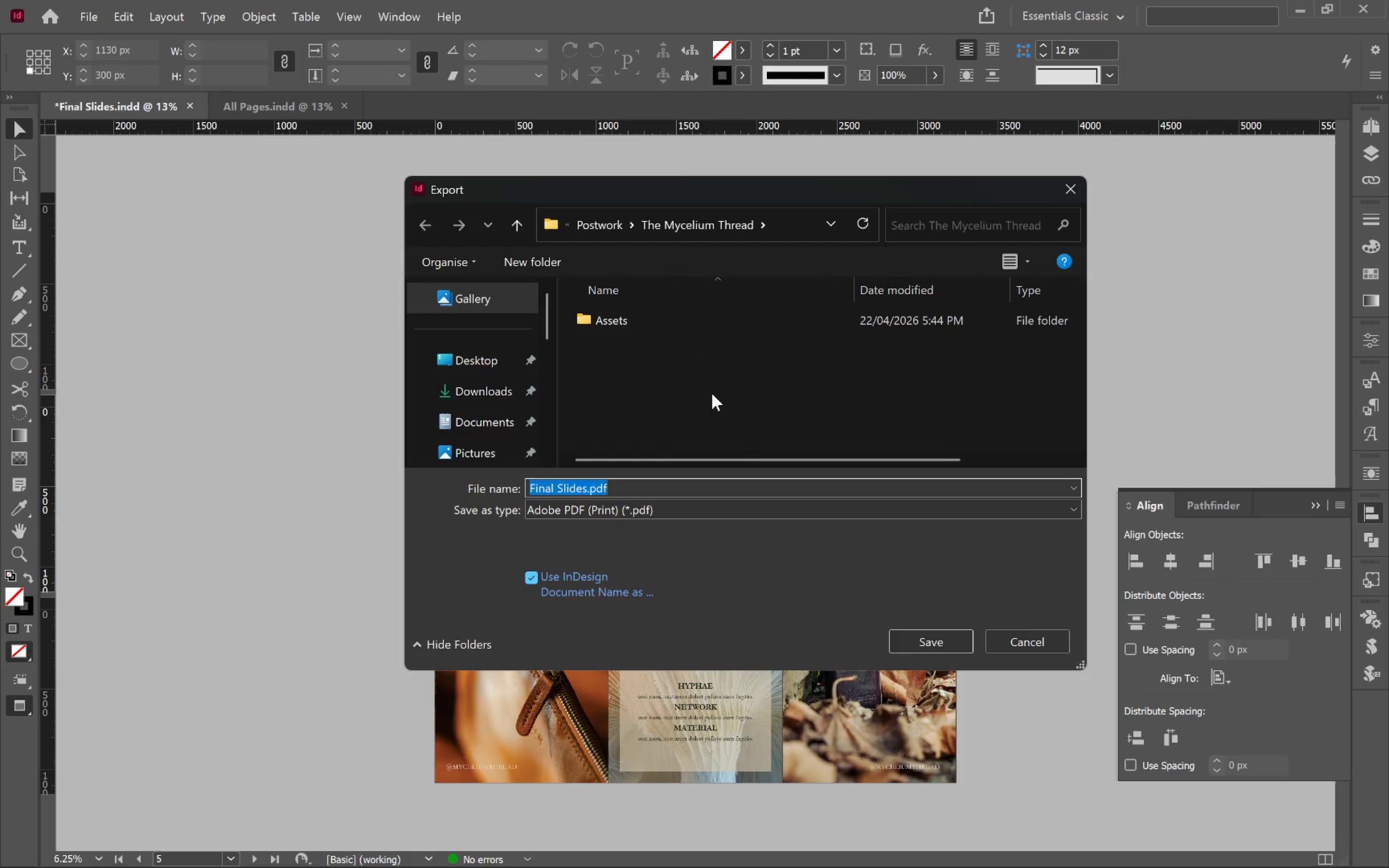 
left_click_drag(start_coordinate=[699, 199], to_coordinate=[207, 164])
 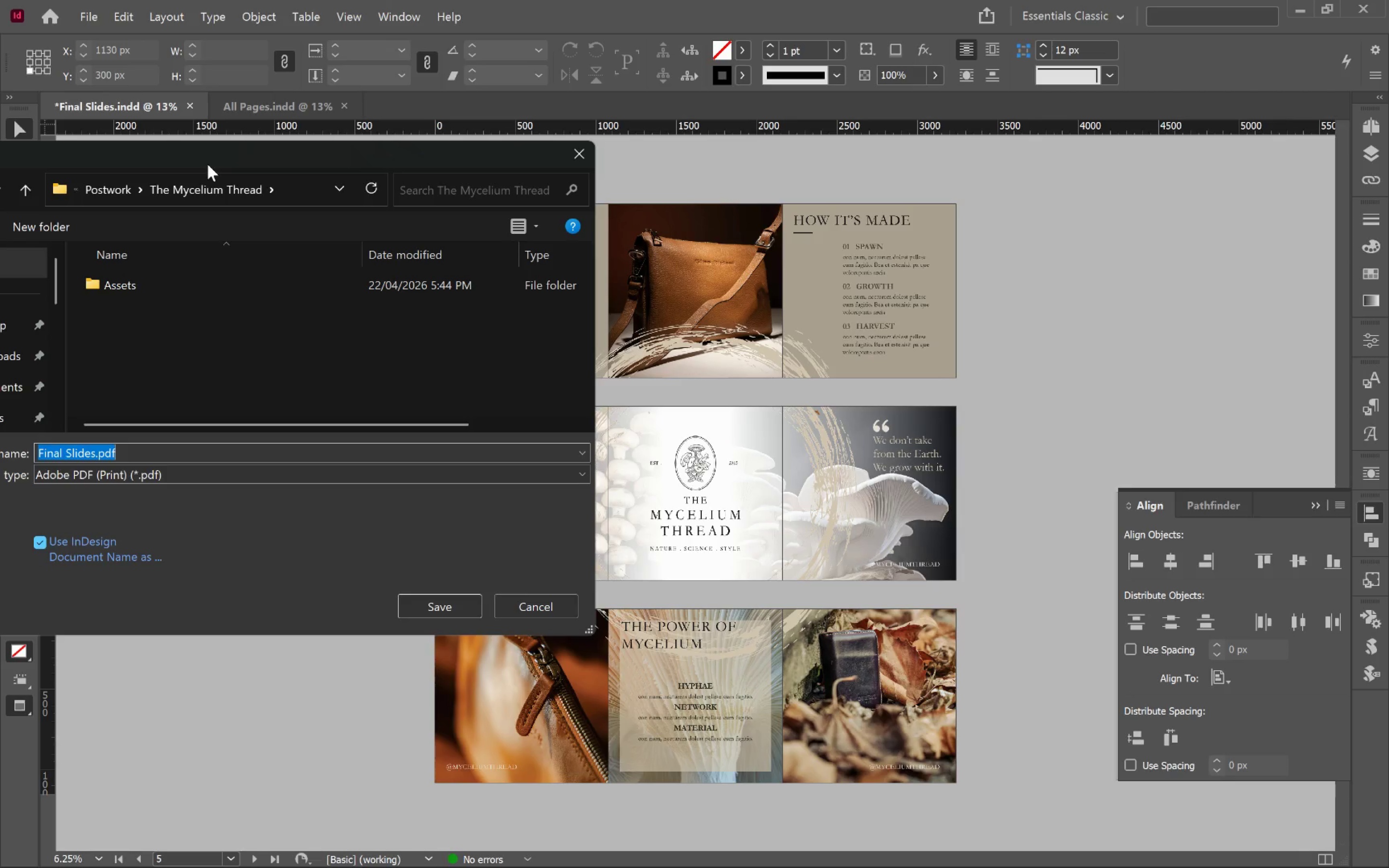 
left_click_drag(start_coordinate=[207, 164], to_coordinate=[626, 156])
 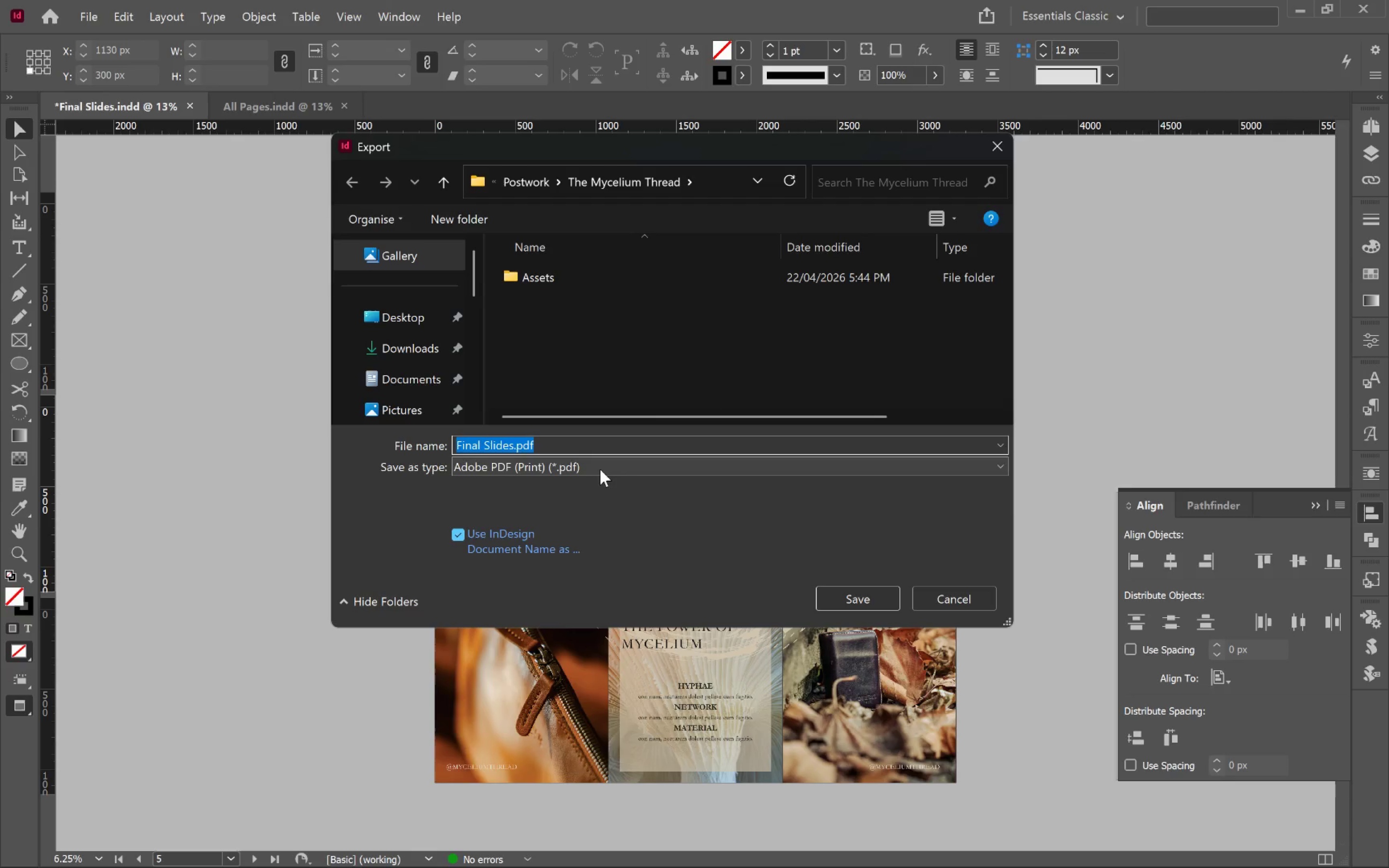 
left_click([600, 469])
 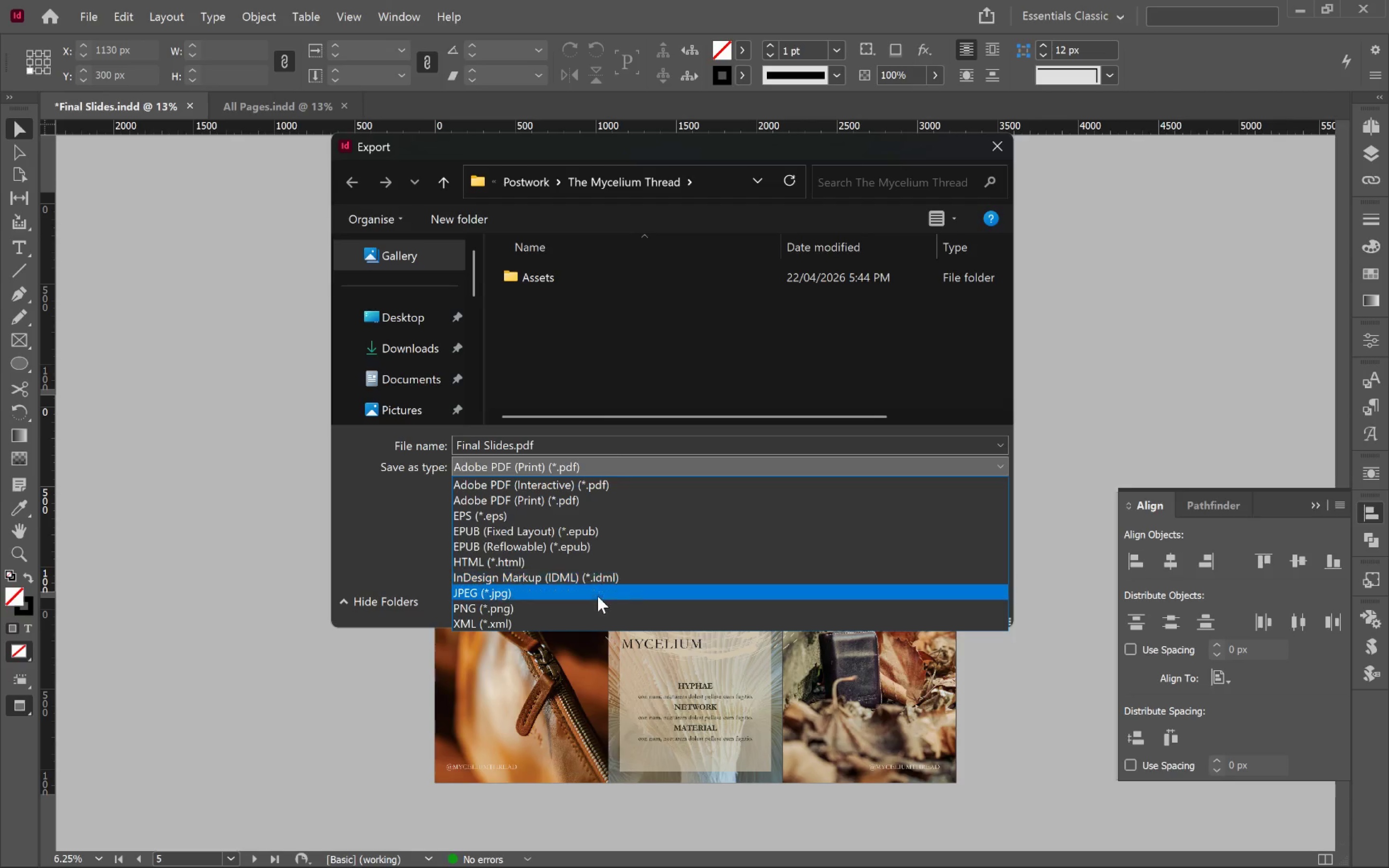 
wait(5.35)
 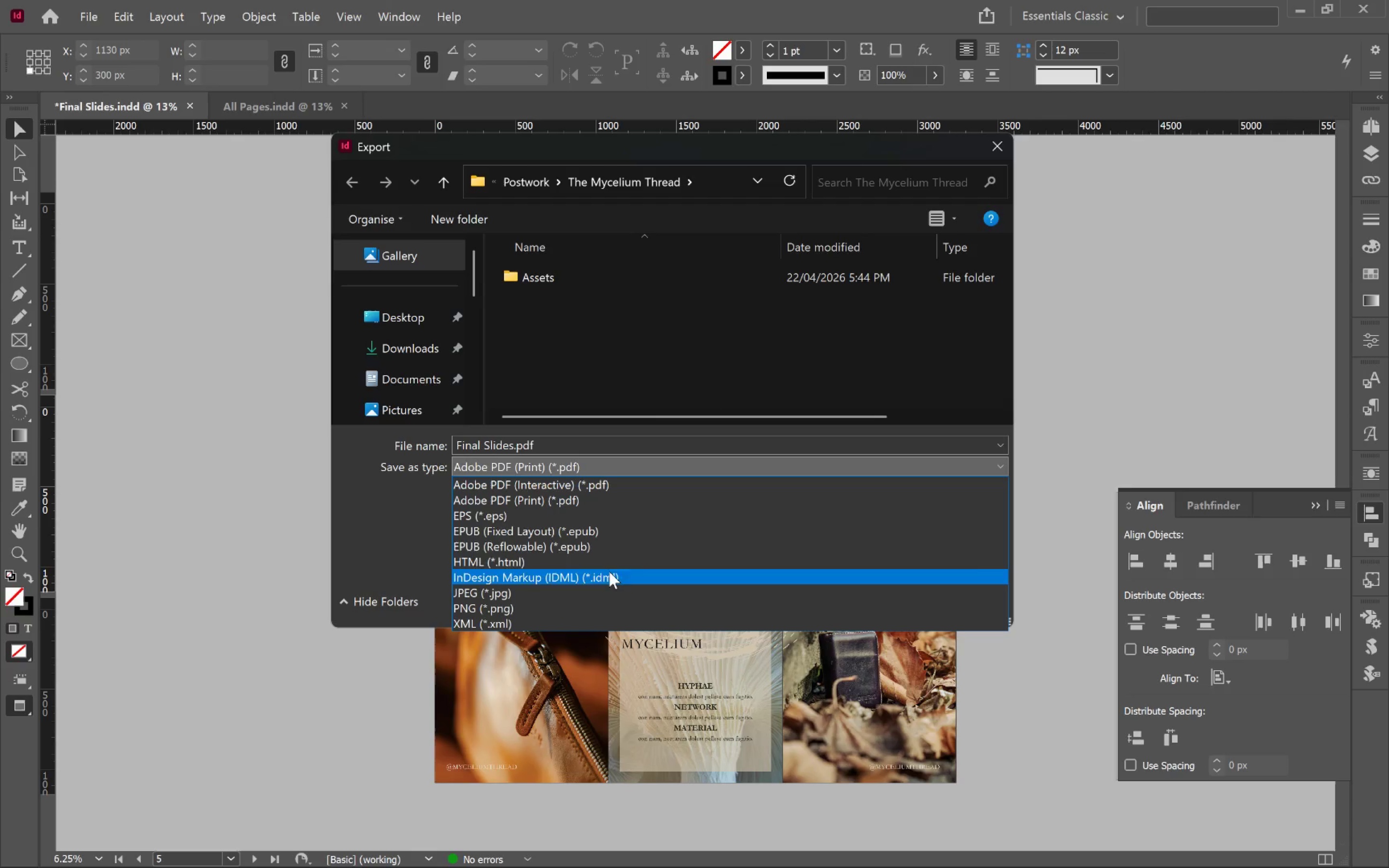 
key(Alt+Tab)
 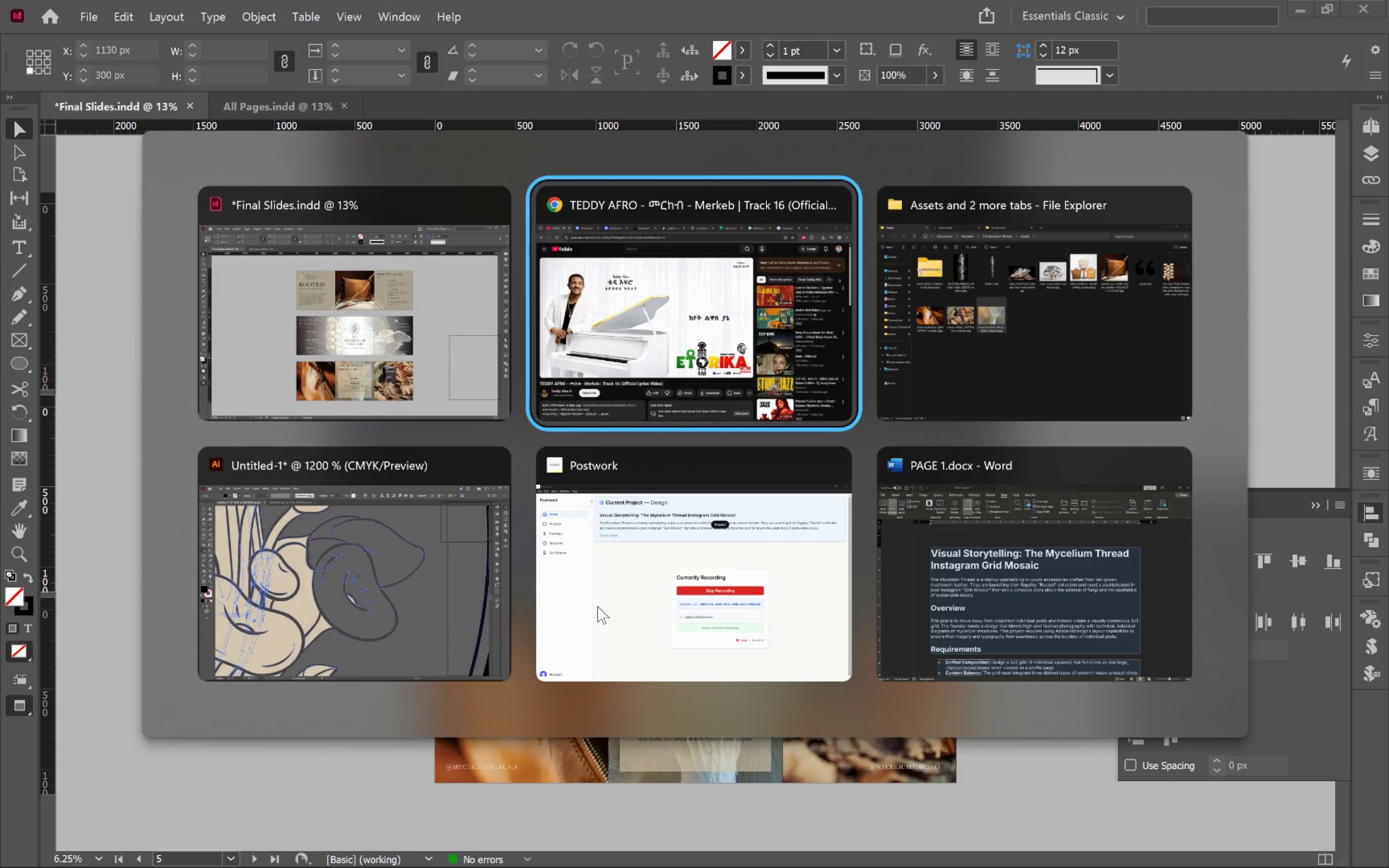 
key(Alt+Tab)
 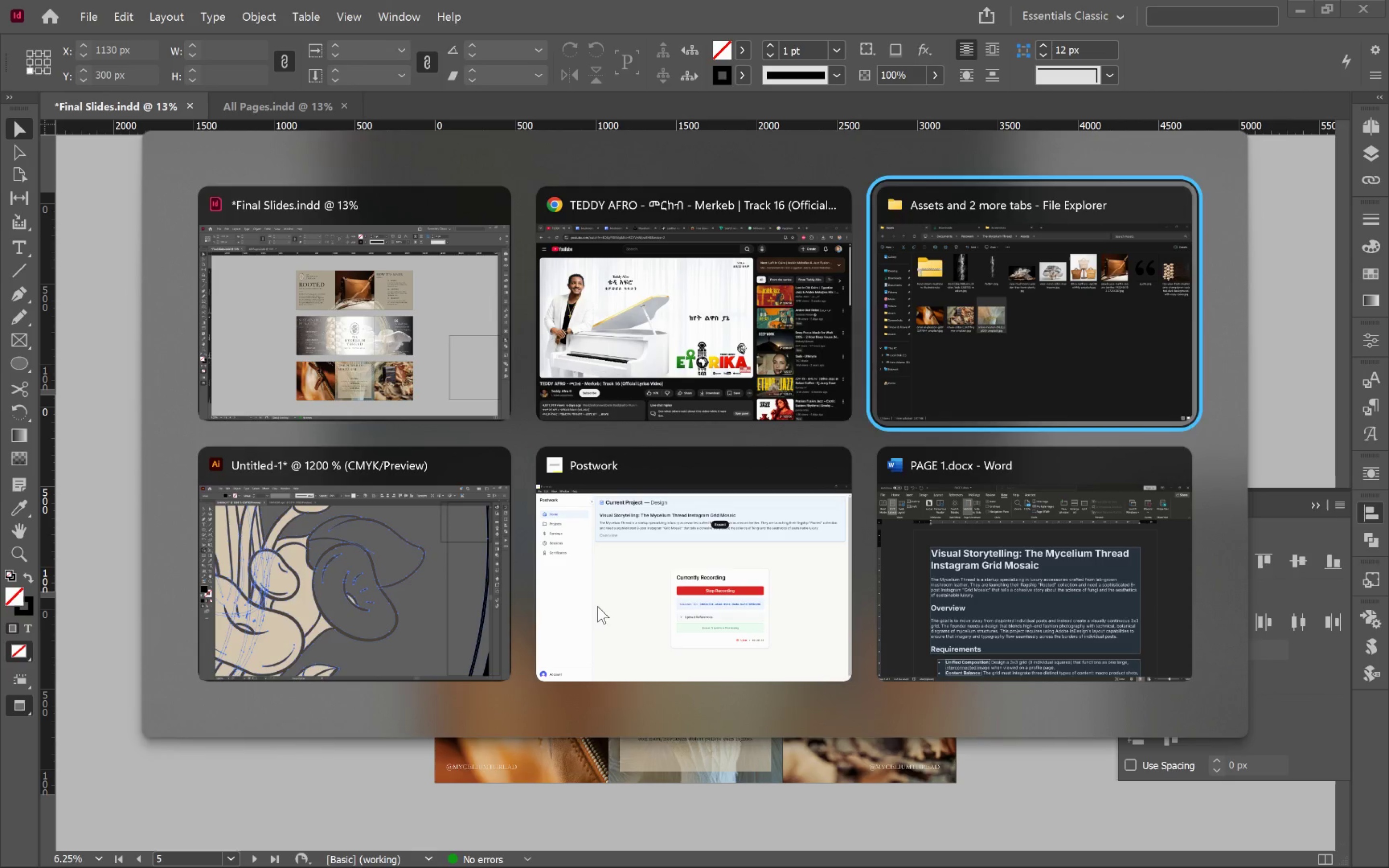 
key(Alt+Tab)
 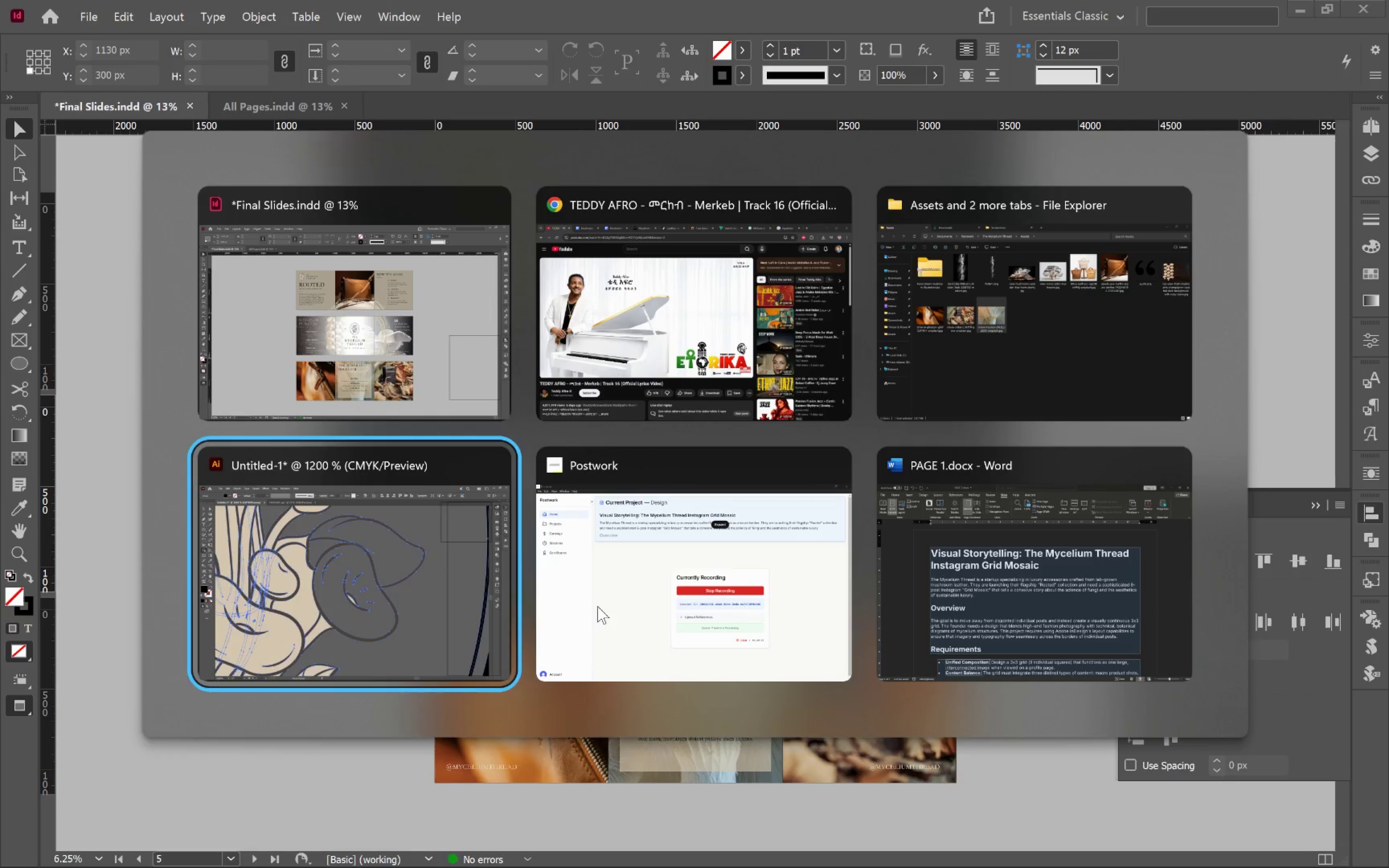 
key(Alt+Tab)